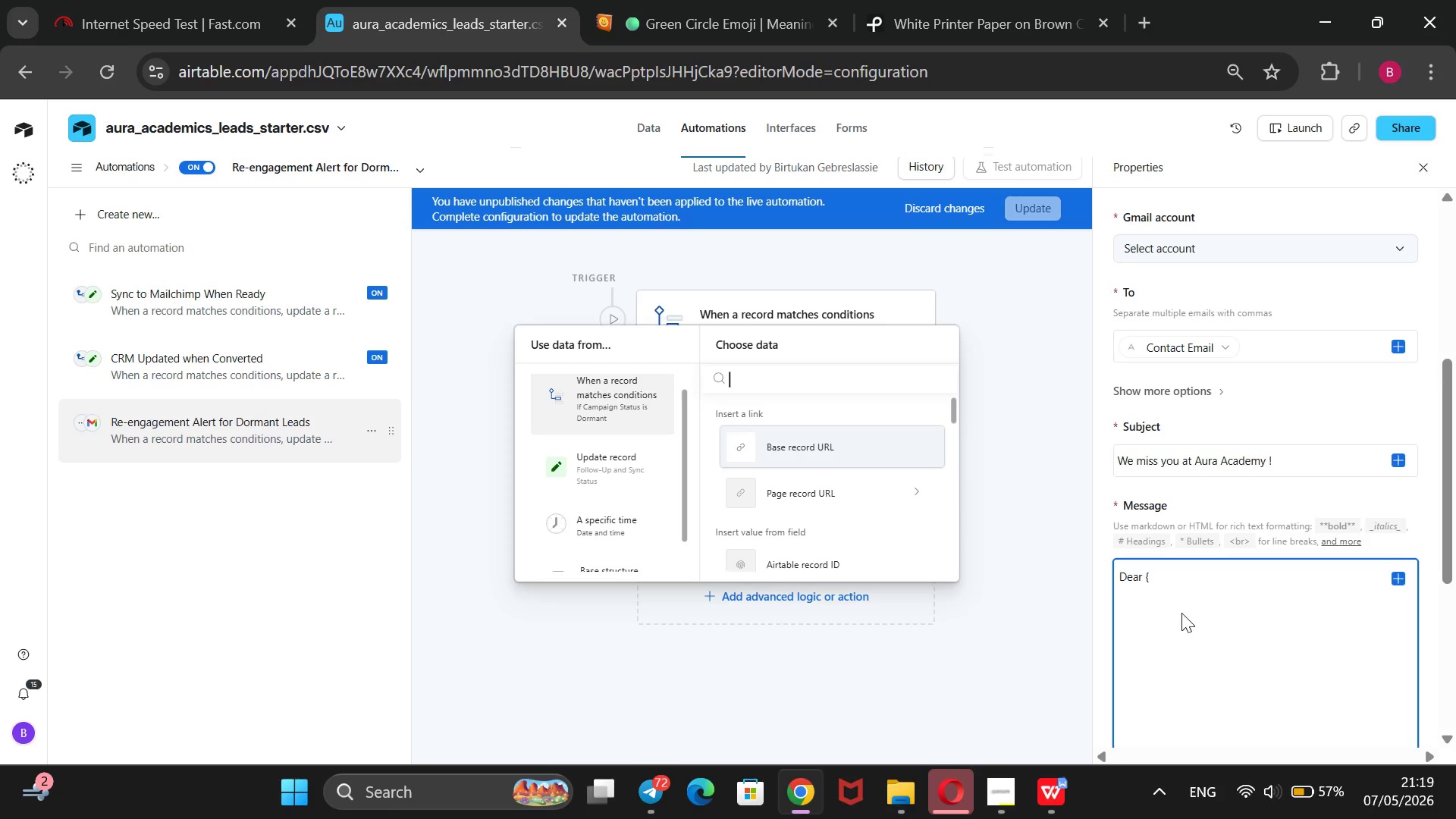 
key(ArrowDown)
 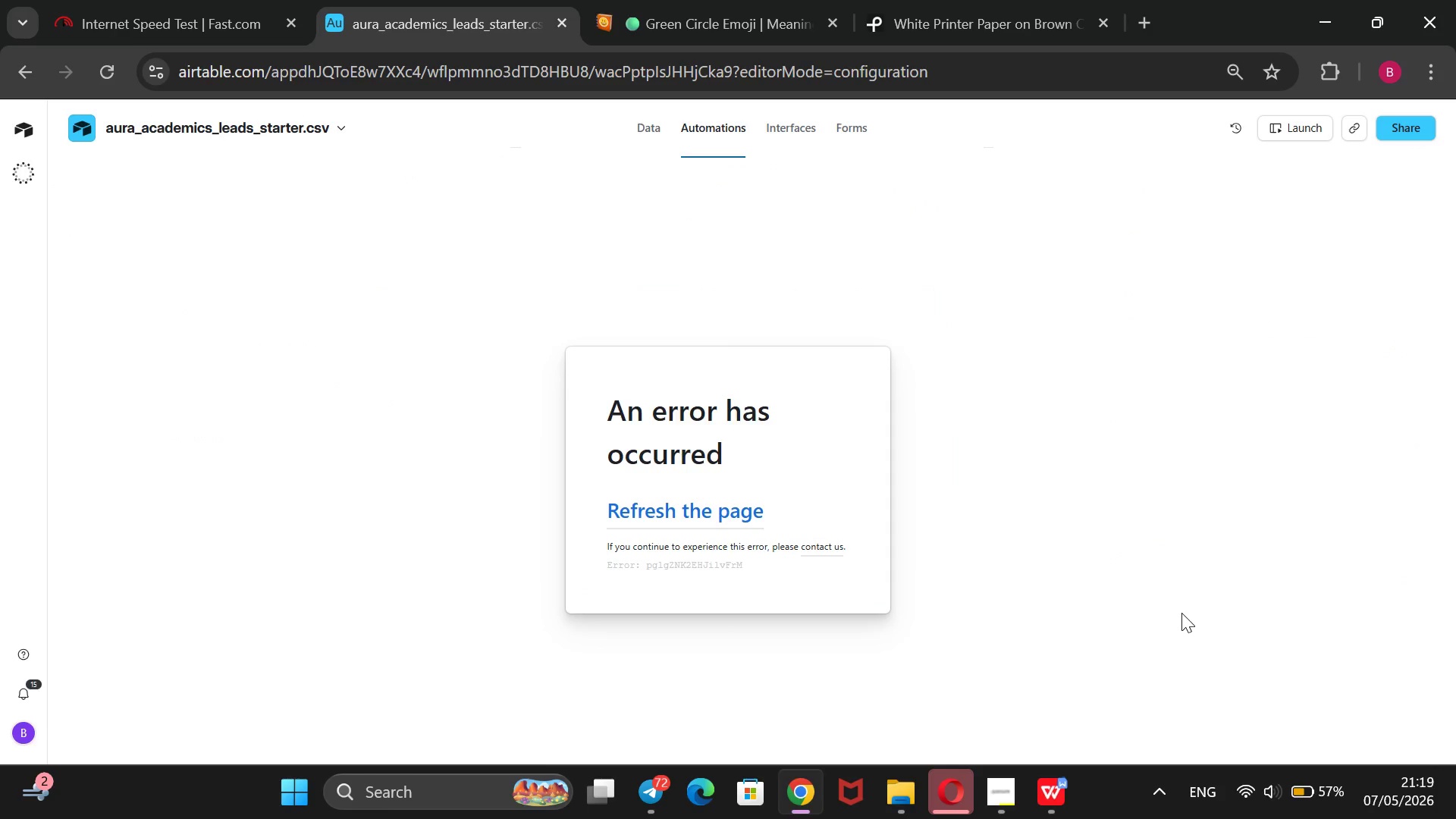 
key(ArrowDown)
 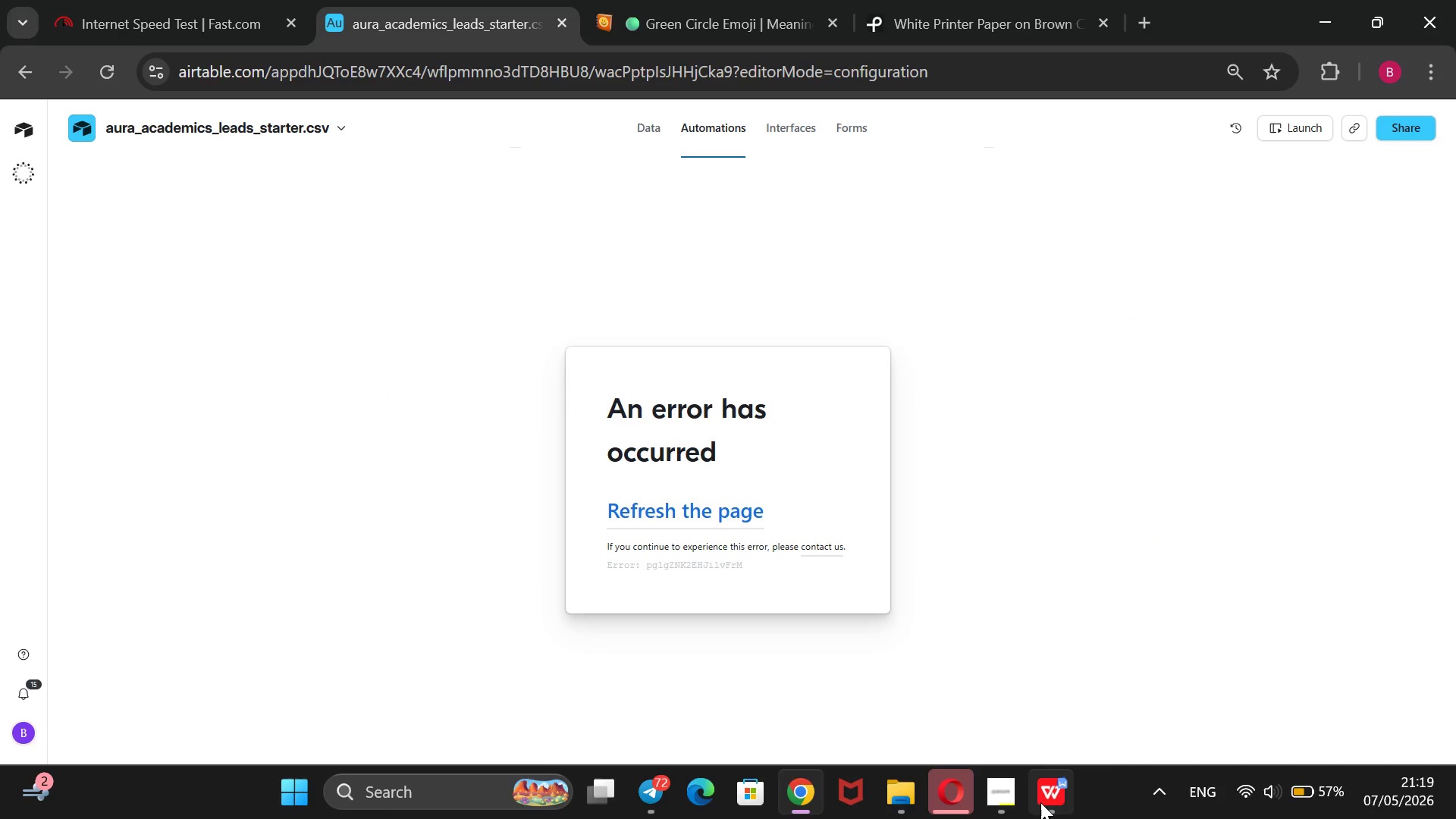 
left_click([1013, 792])